 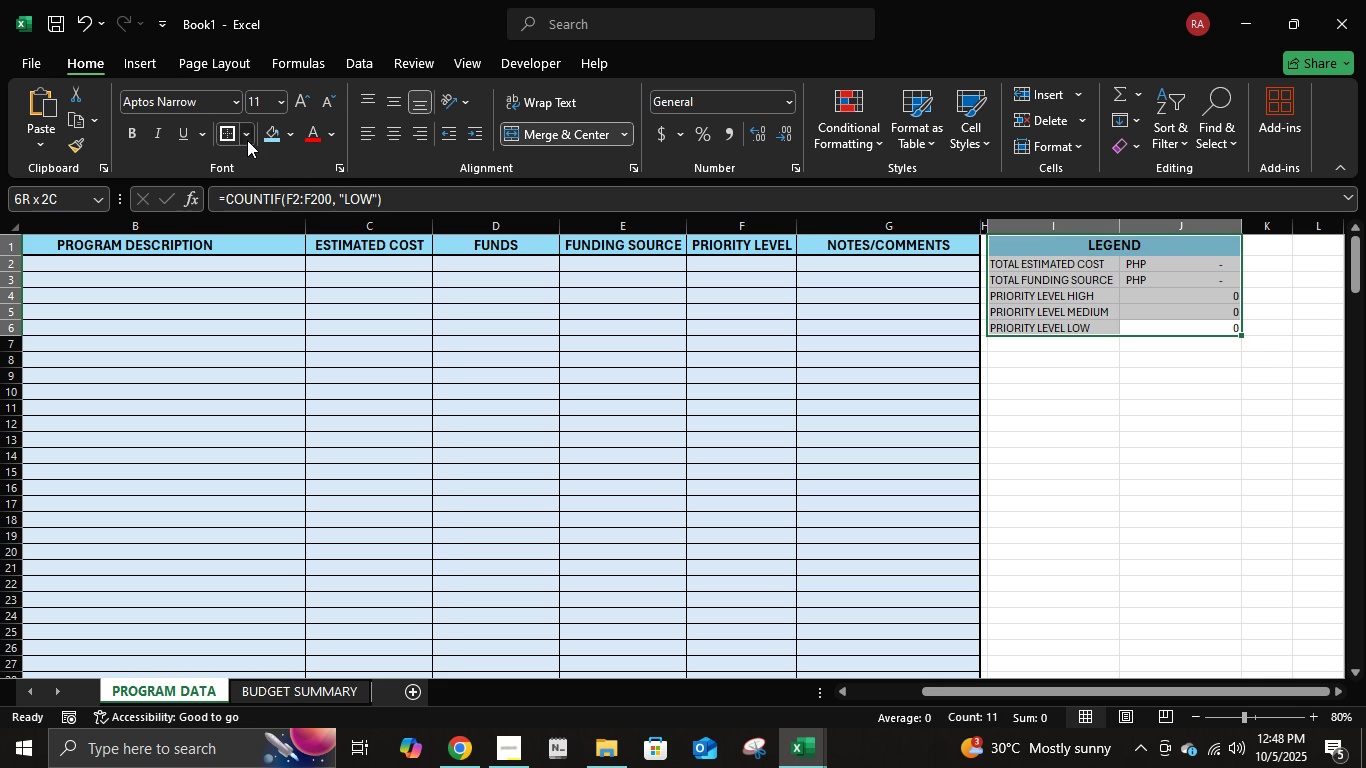 
left_click([247, 140])
 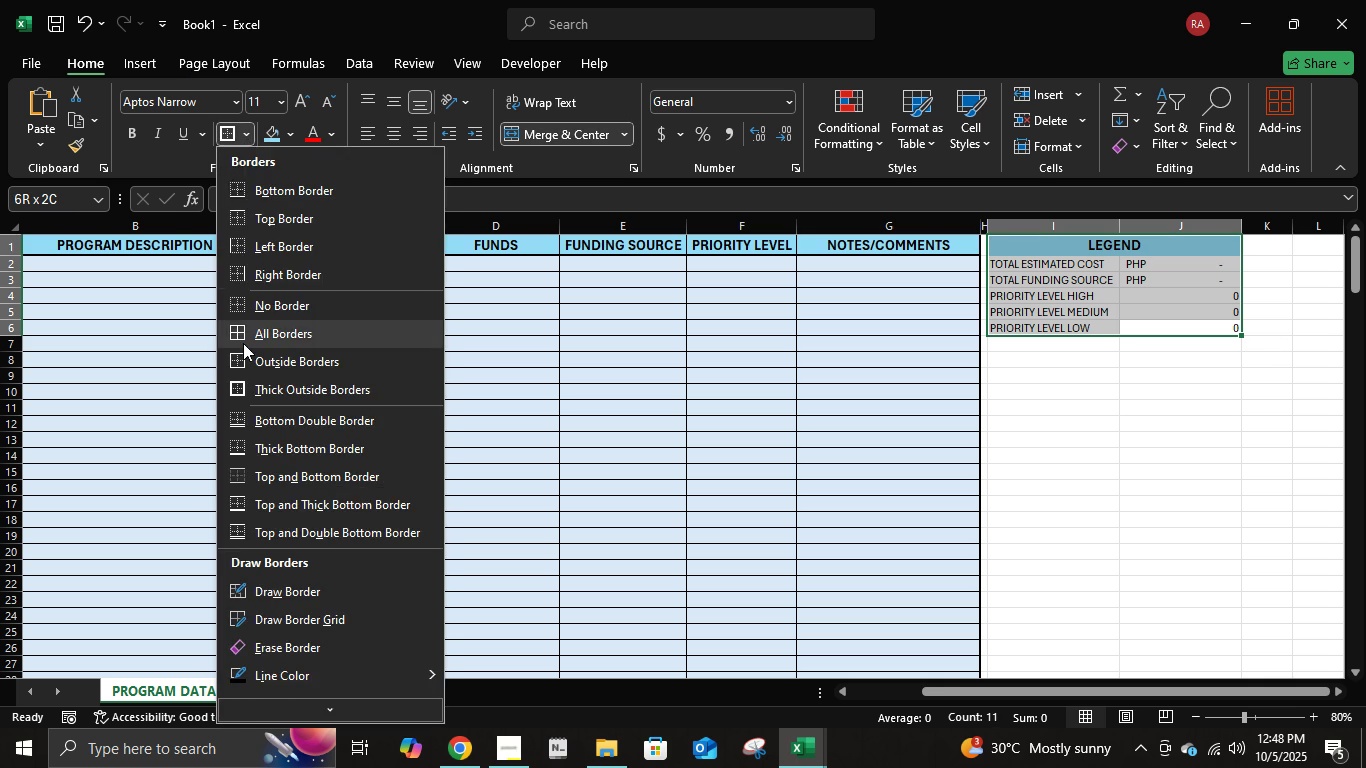 
left_click([243, 343])
 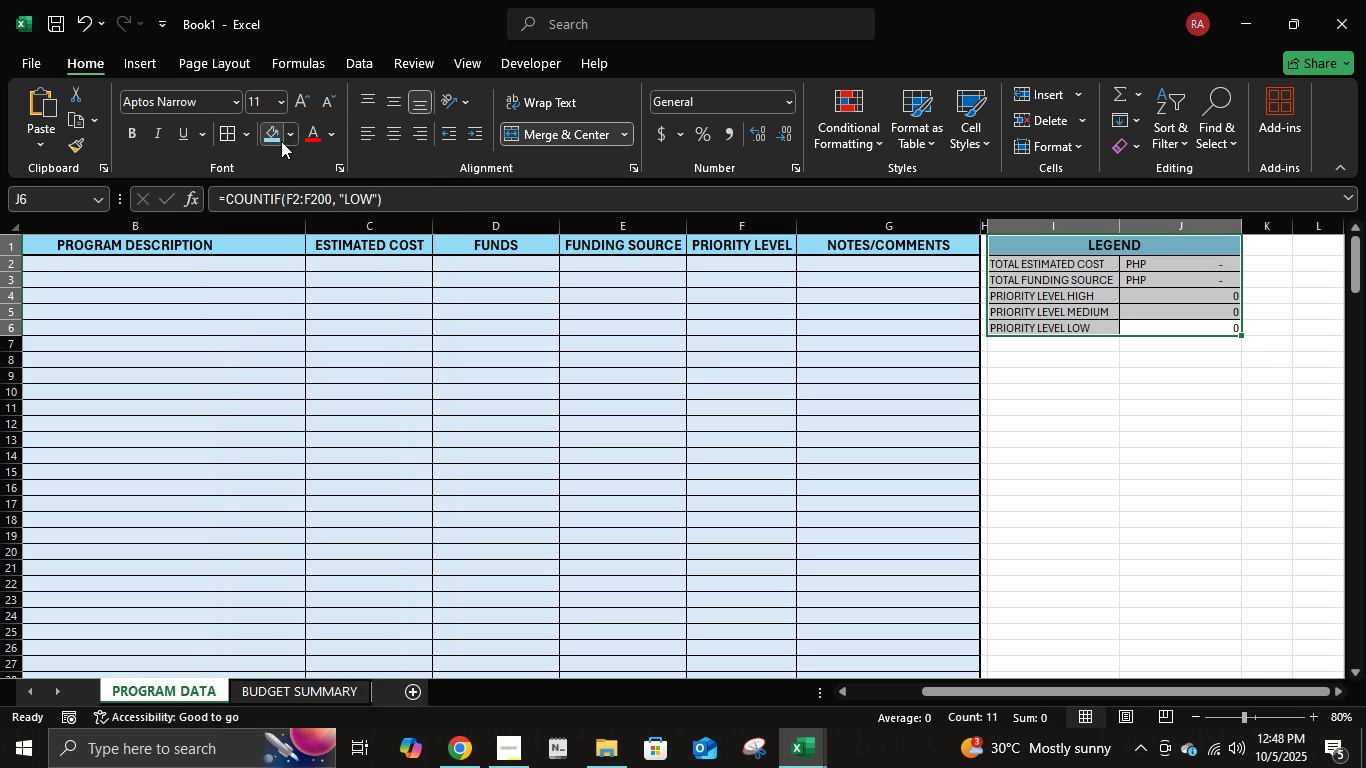 
left_click([285, 138])
 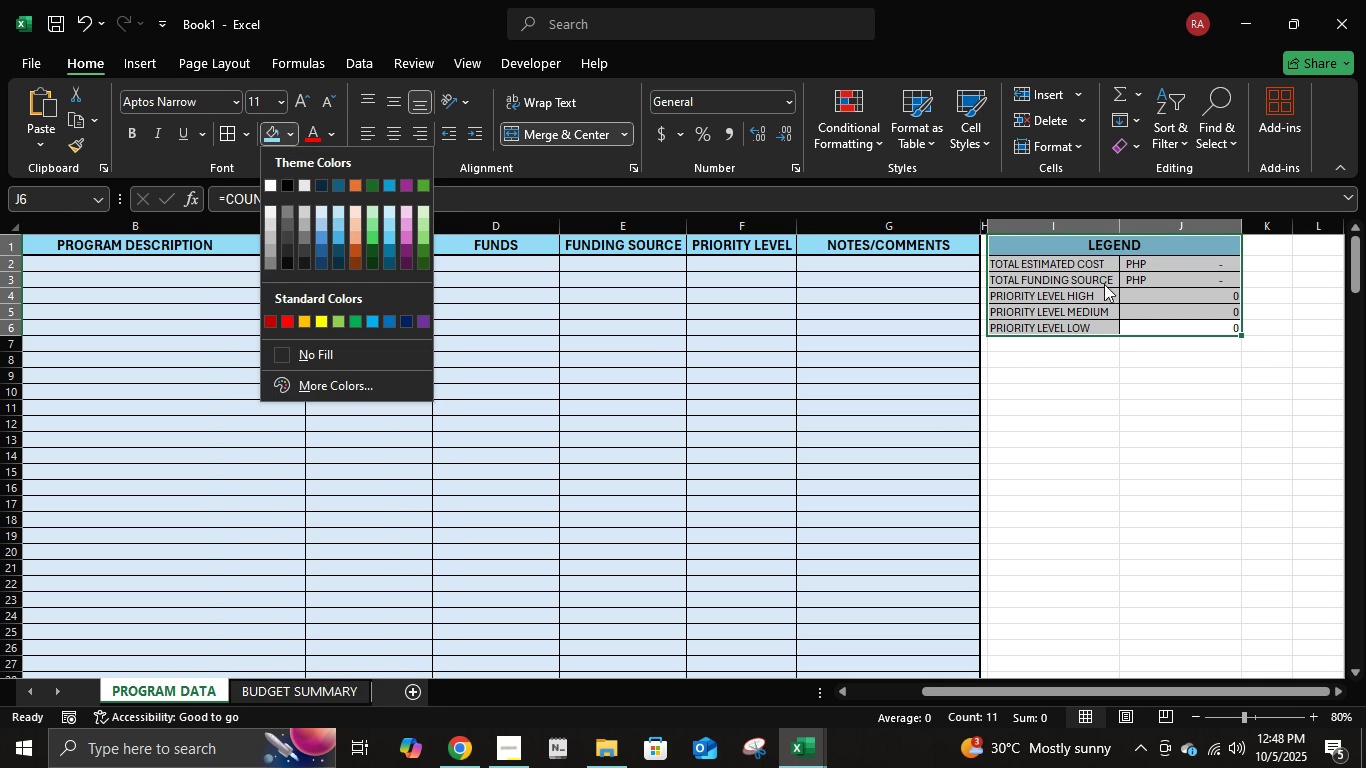 
left_click([1094, 25])